 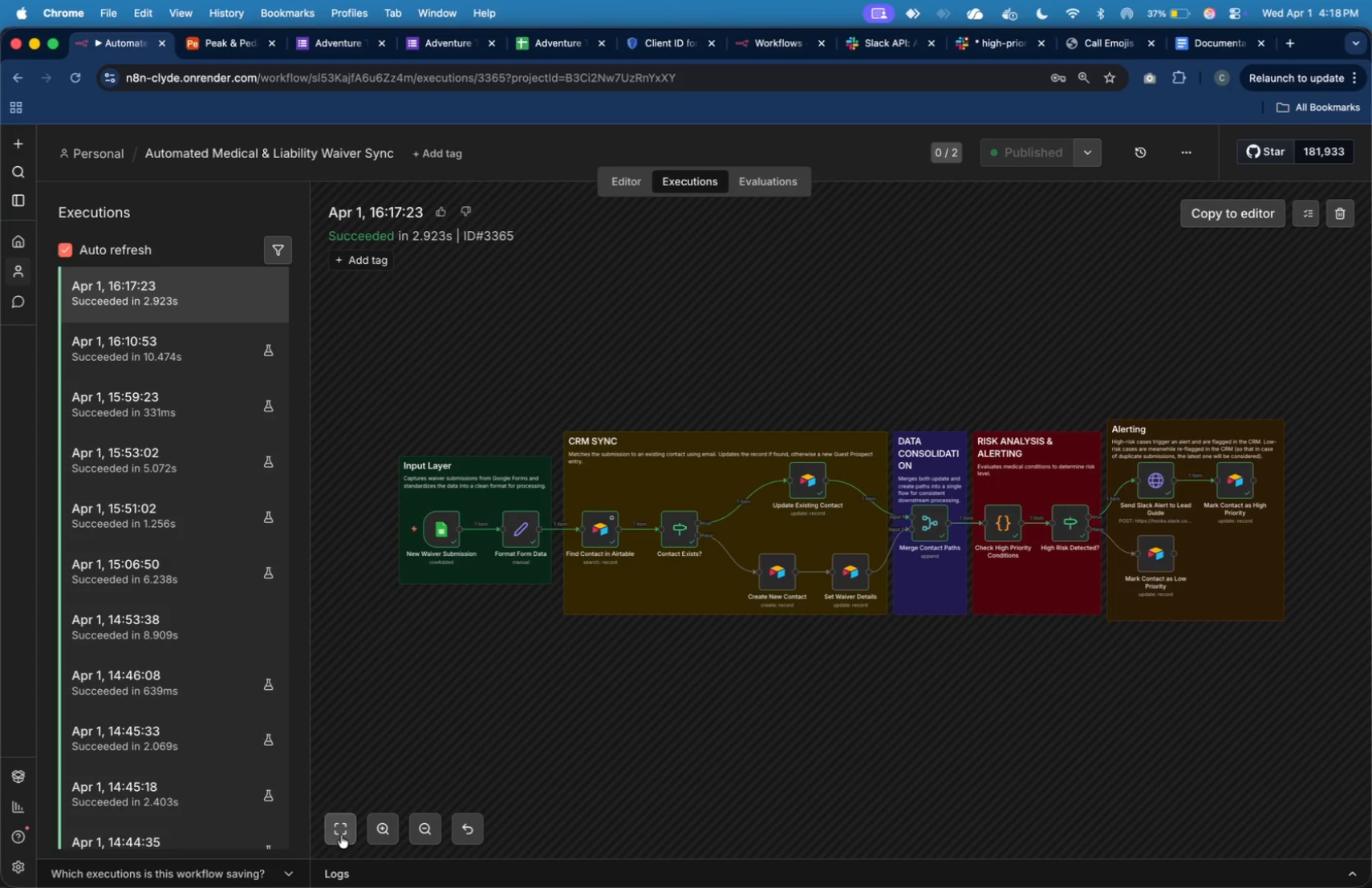 
left_click([375, 837])
 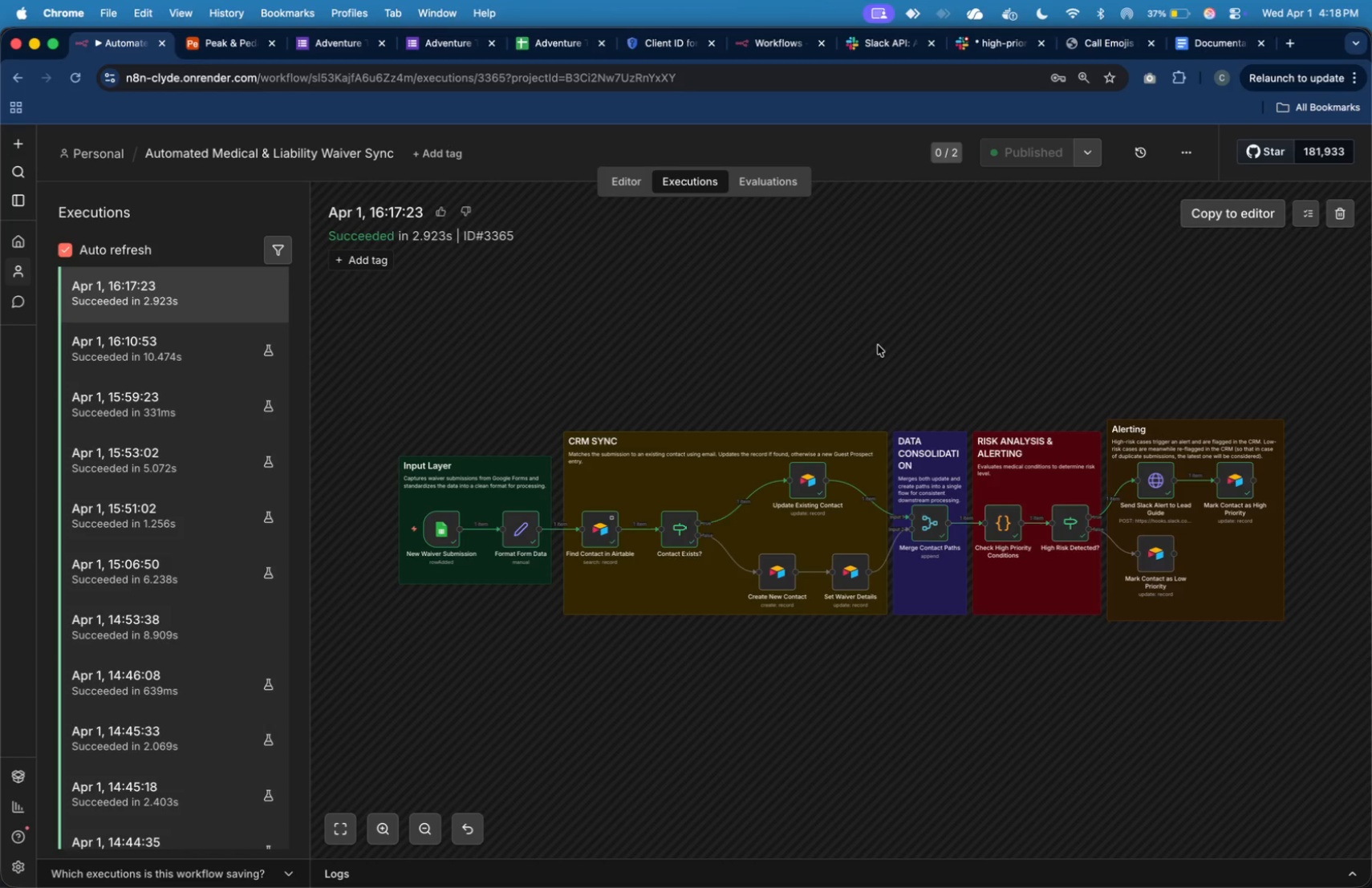 
left_click([1078, 85])
 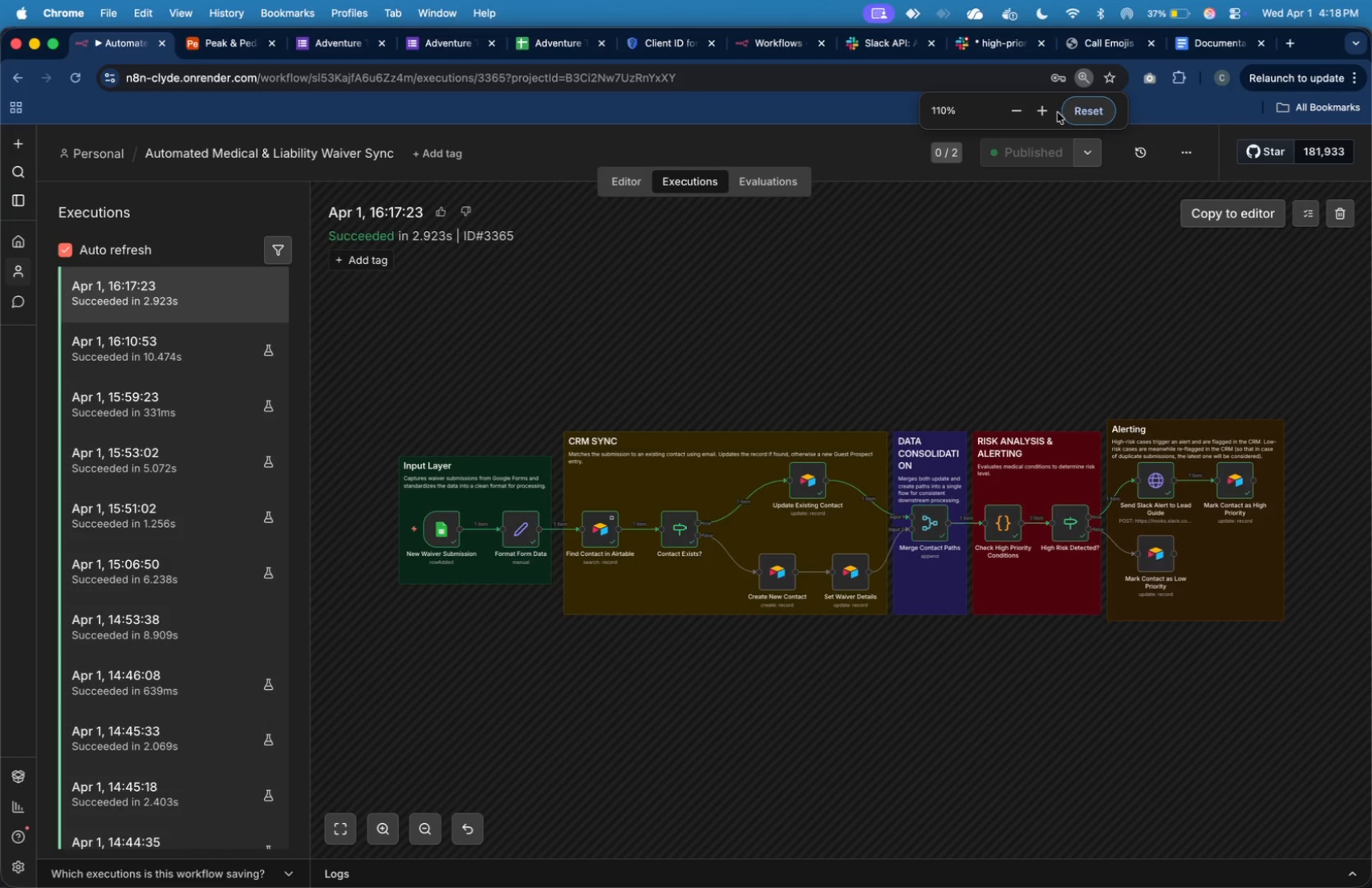 
left_click([1050, 111])
 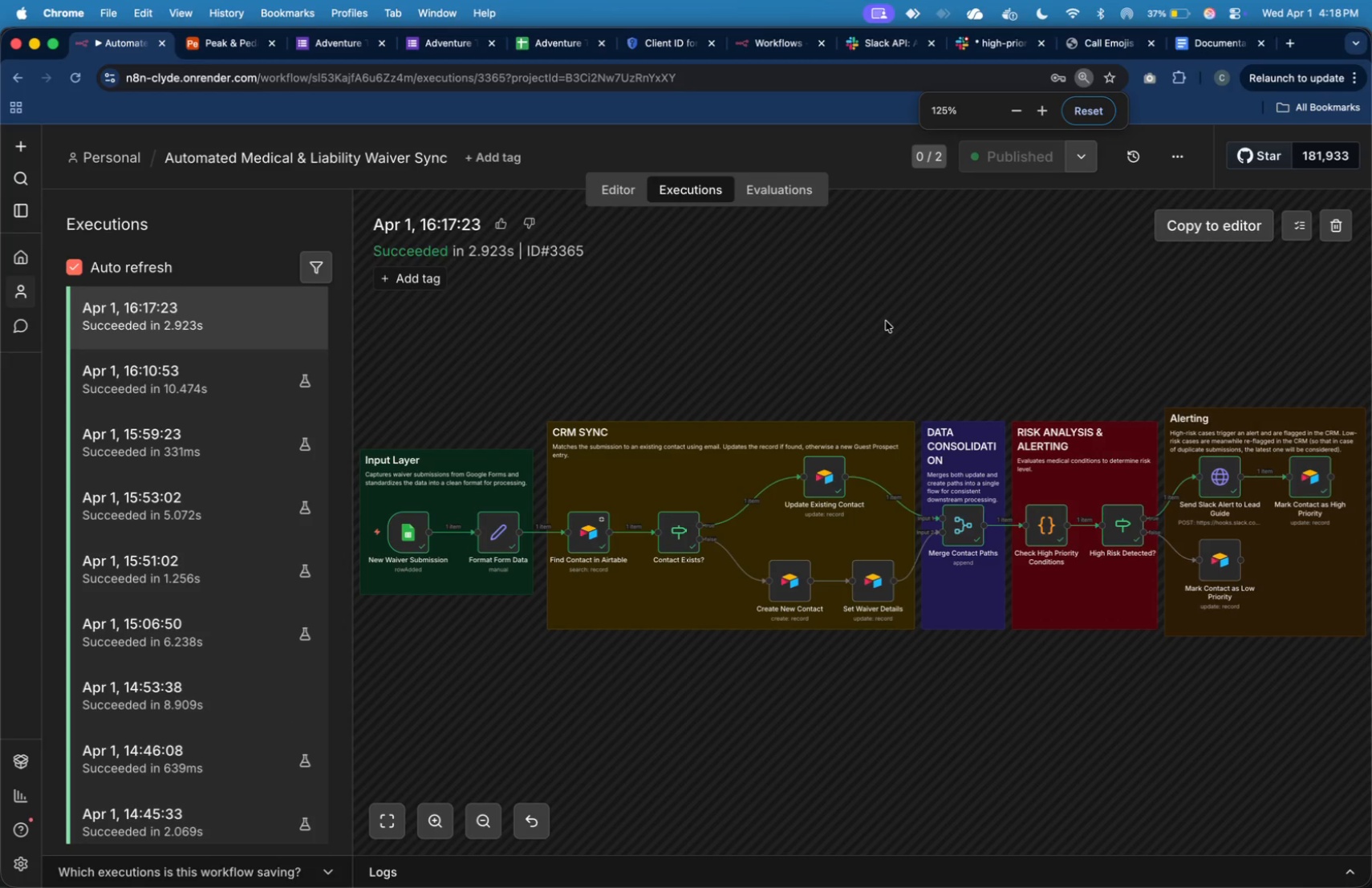 
hold_key(key=CommandLeft, duration=0.59)
 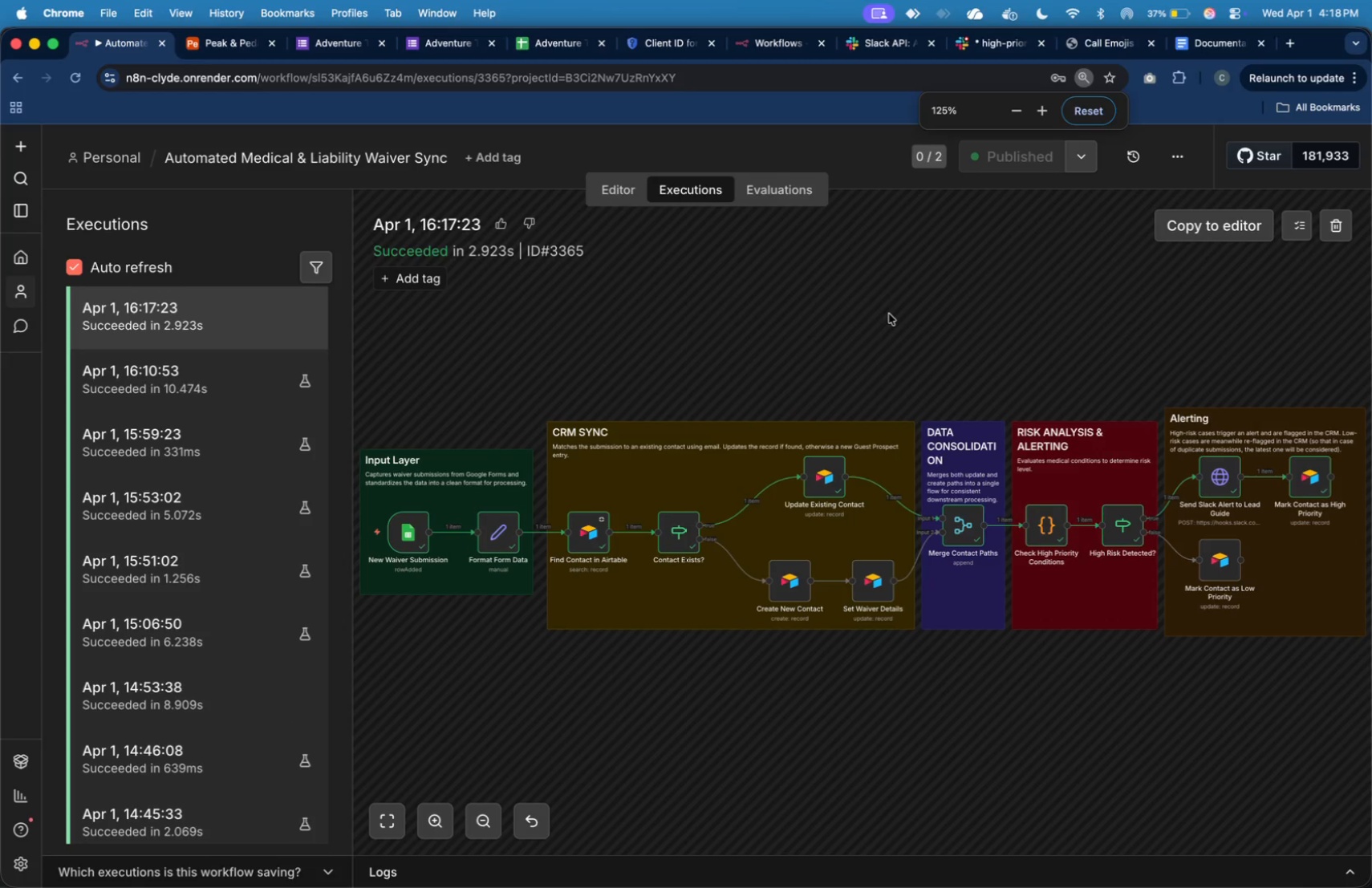 
hold_key(key=ShiftLeft, duration=0.44)
 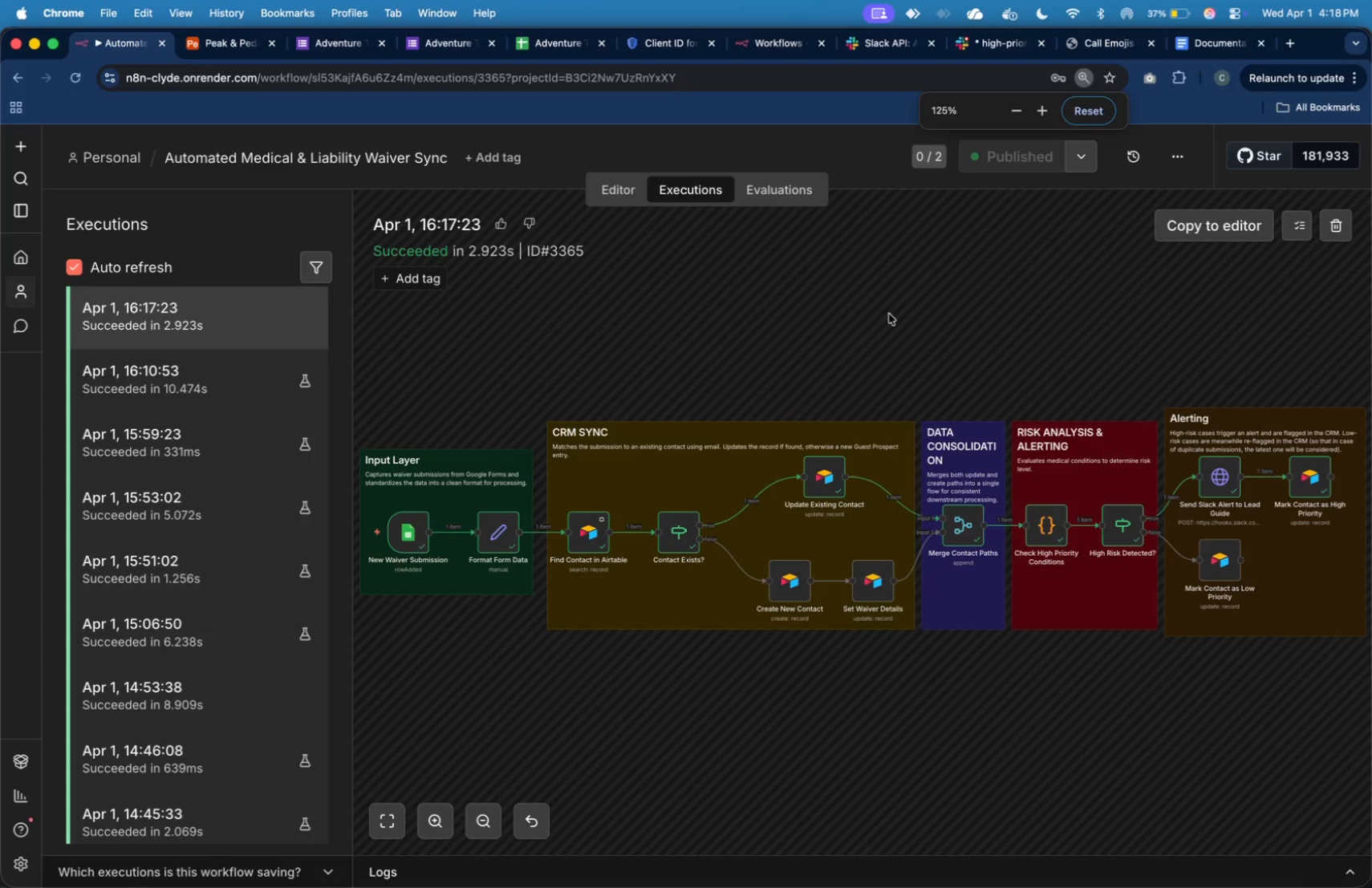 
left_click([889, 314])